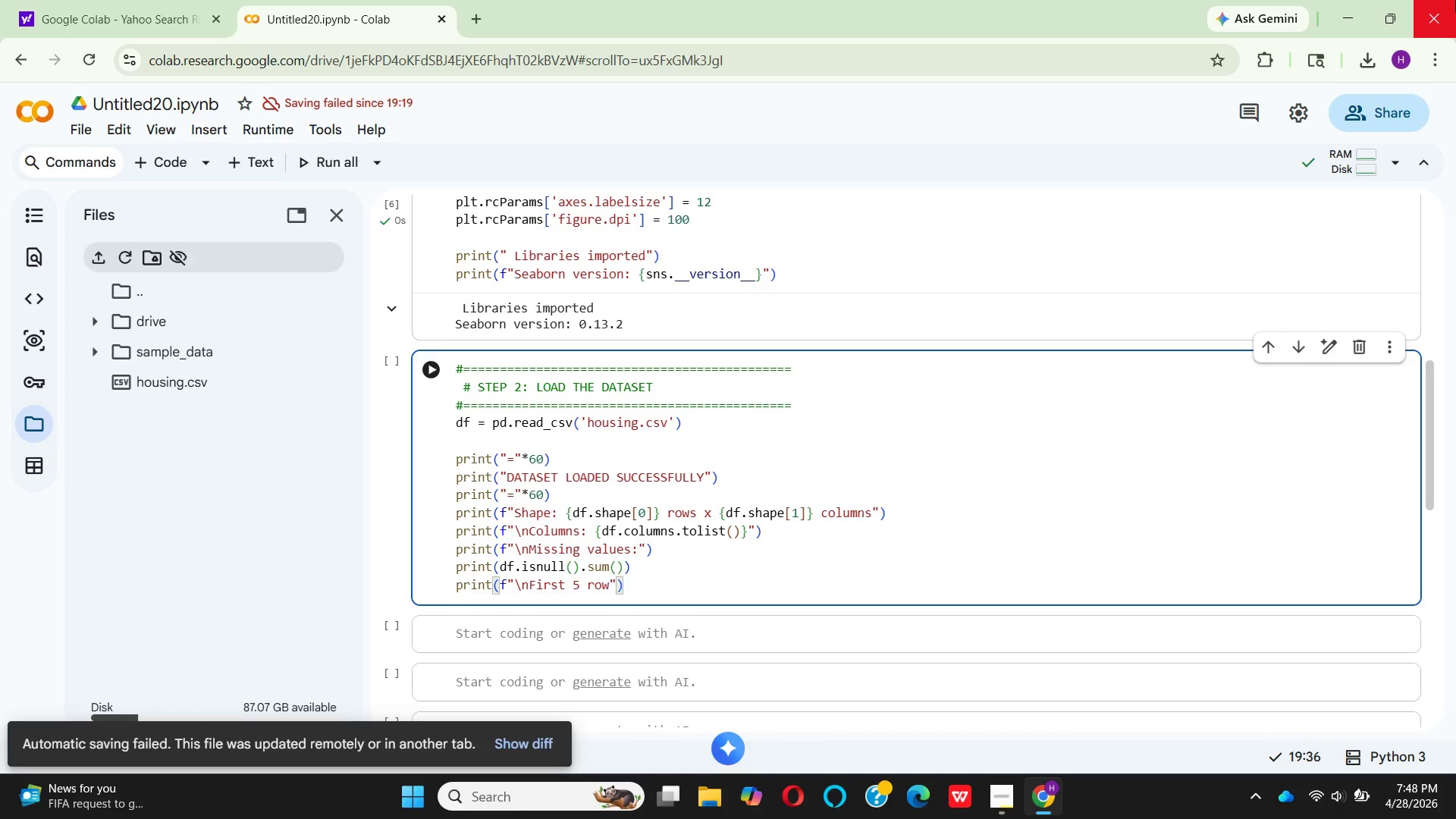 
key(S)
 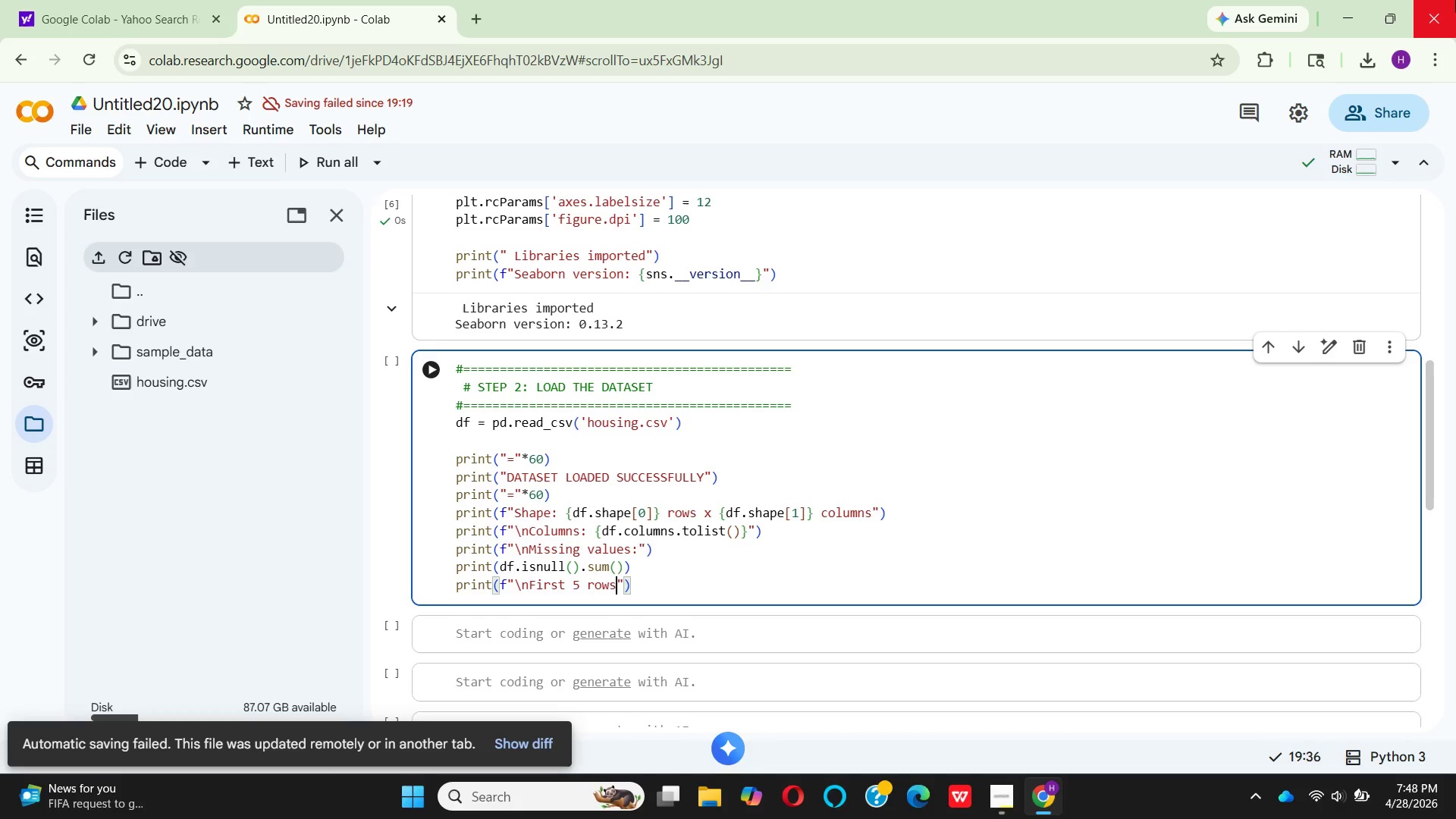 
key(Shift+Semicolon)
 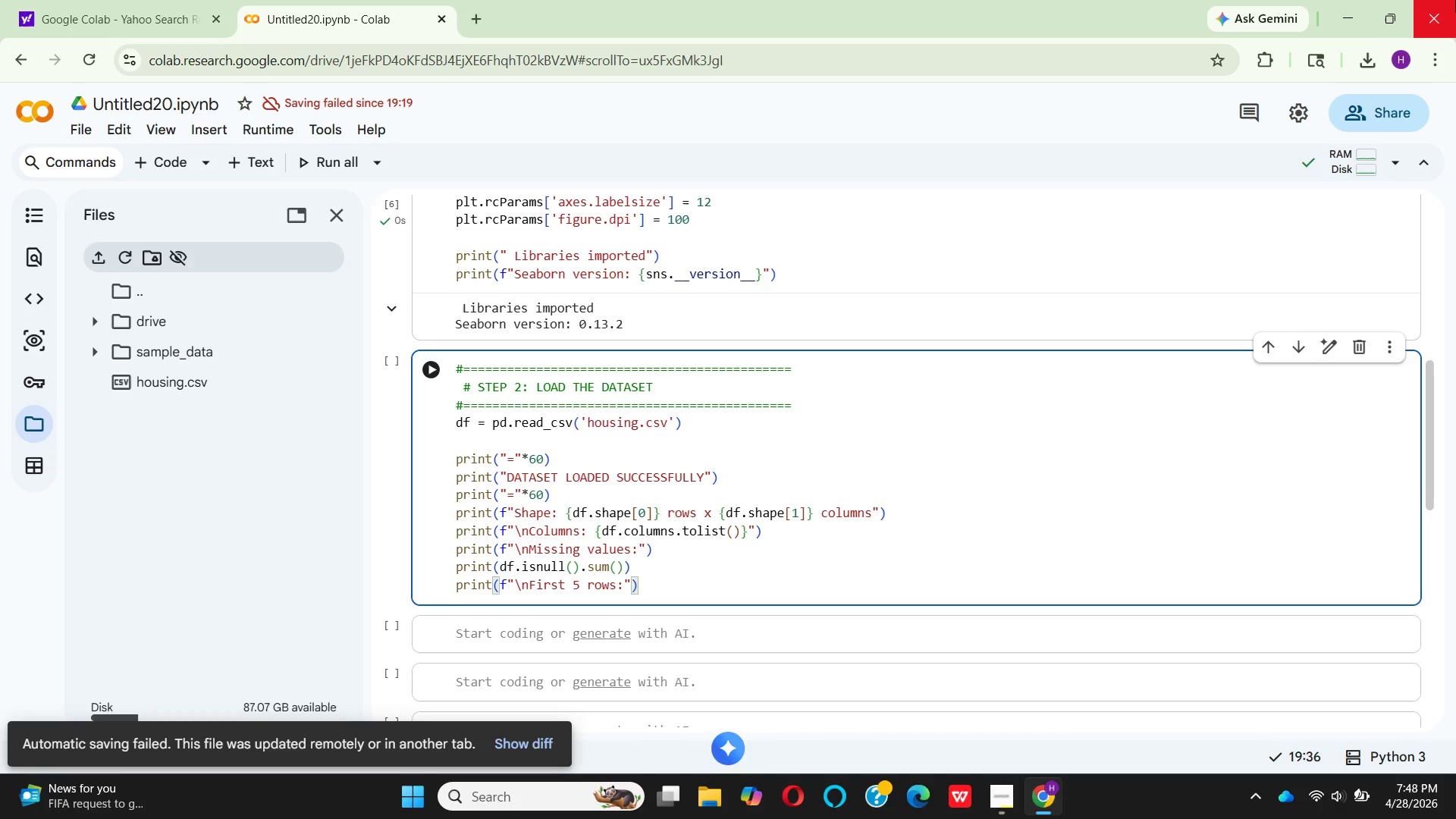 
key(ArrowRight)
 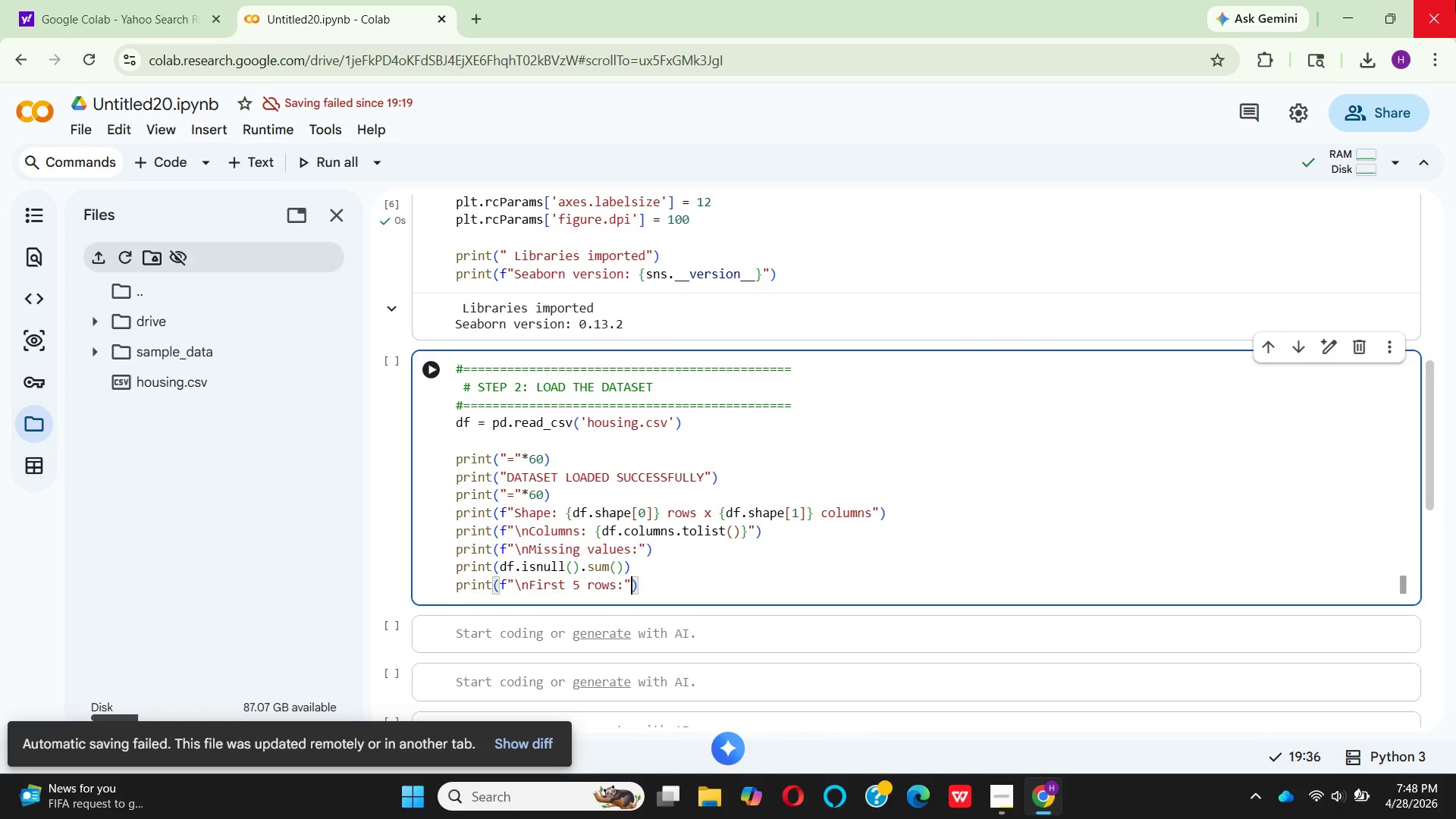 
key(ArrowRight)
 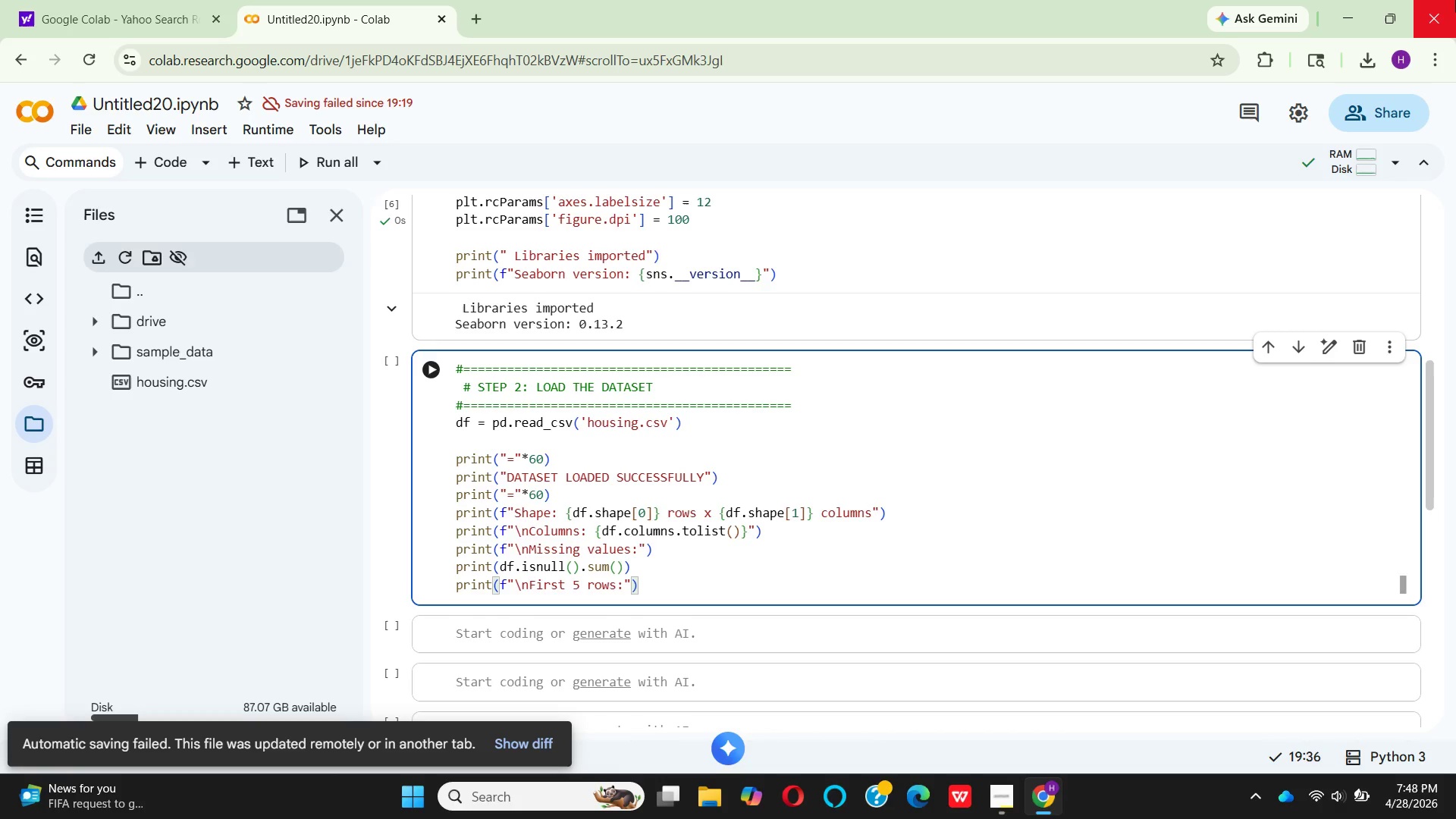 
key(Enter)
 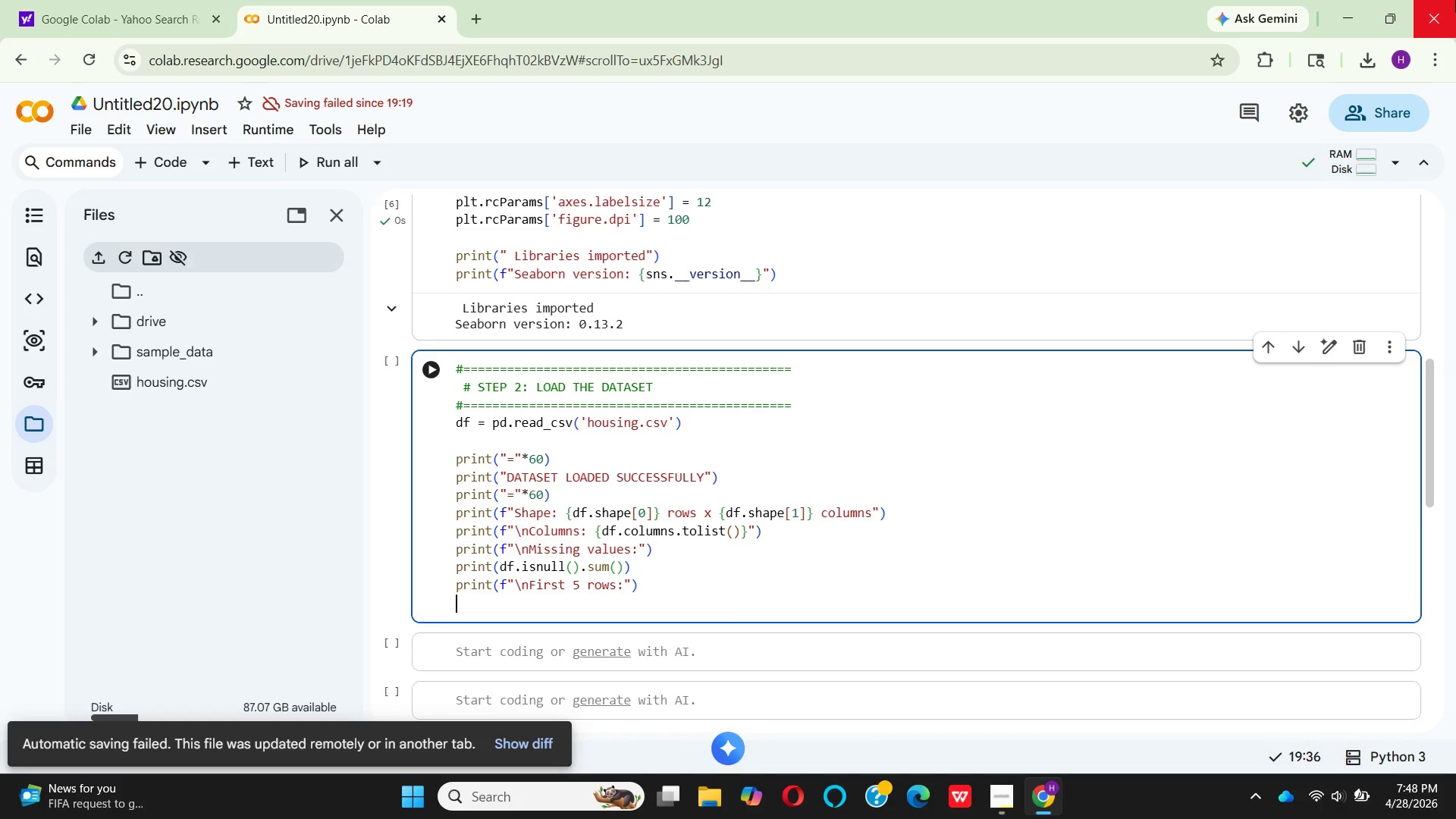 
type(DF.HEAD()
 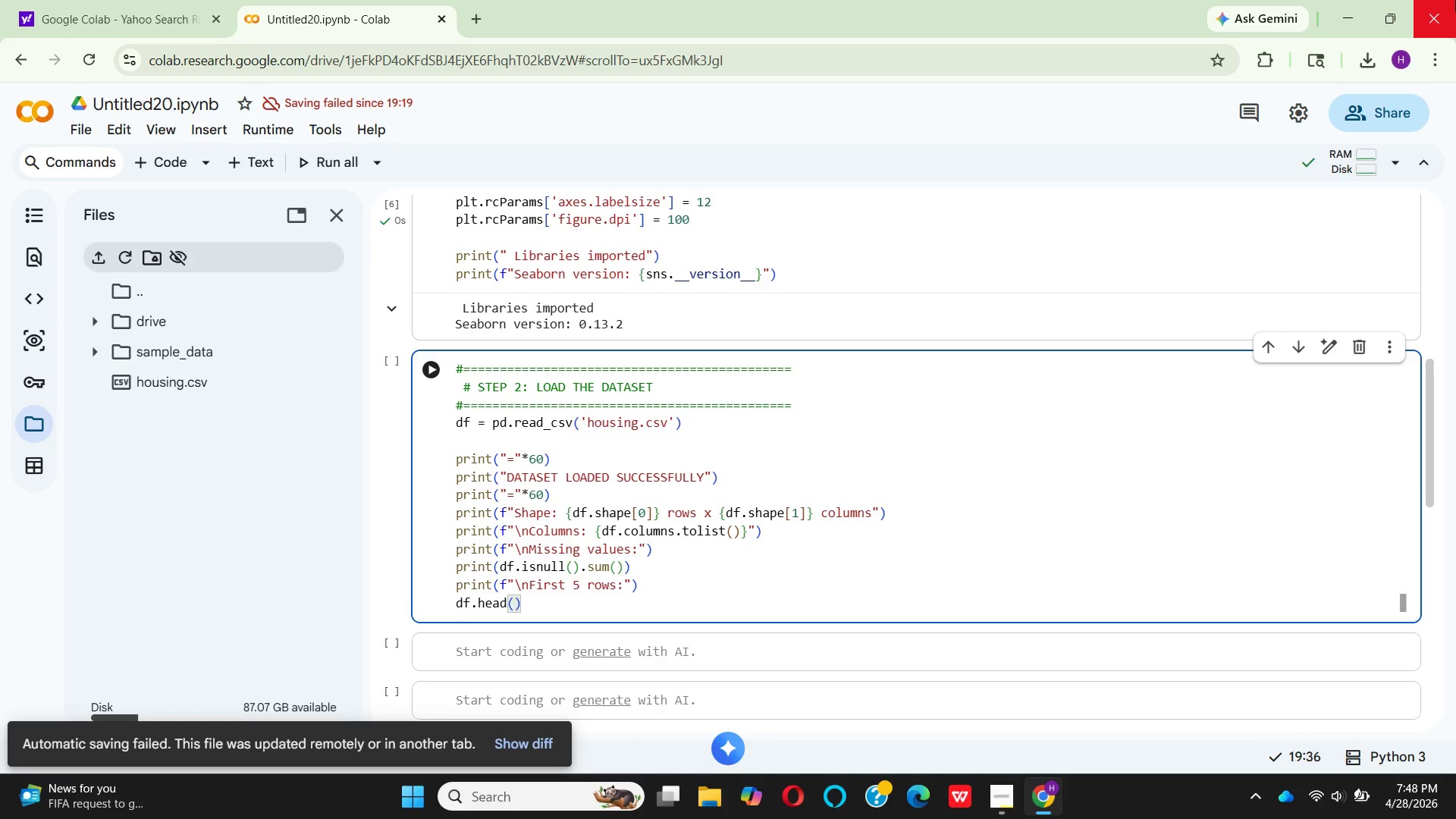 
key(ArrowRight)
 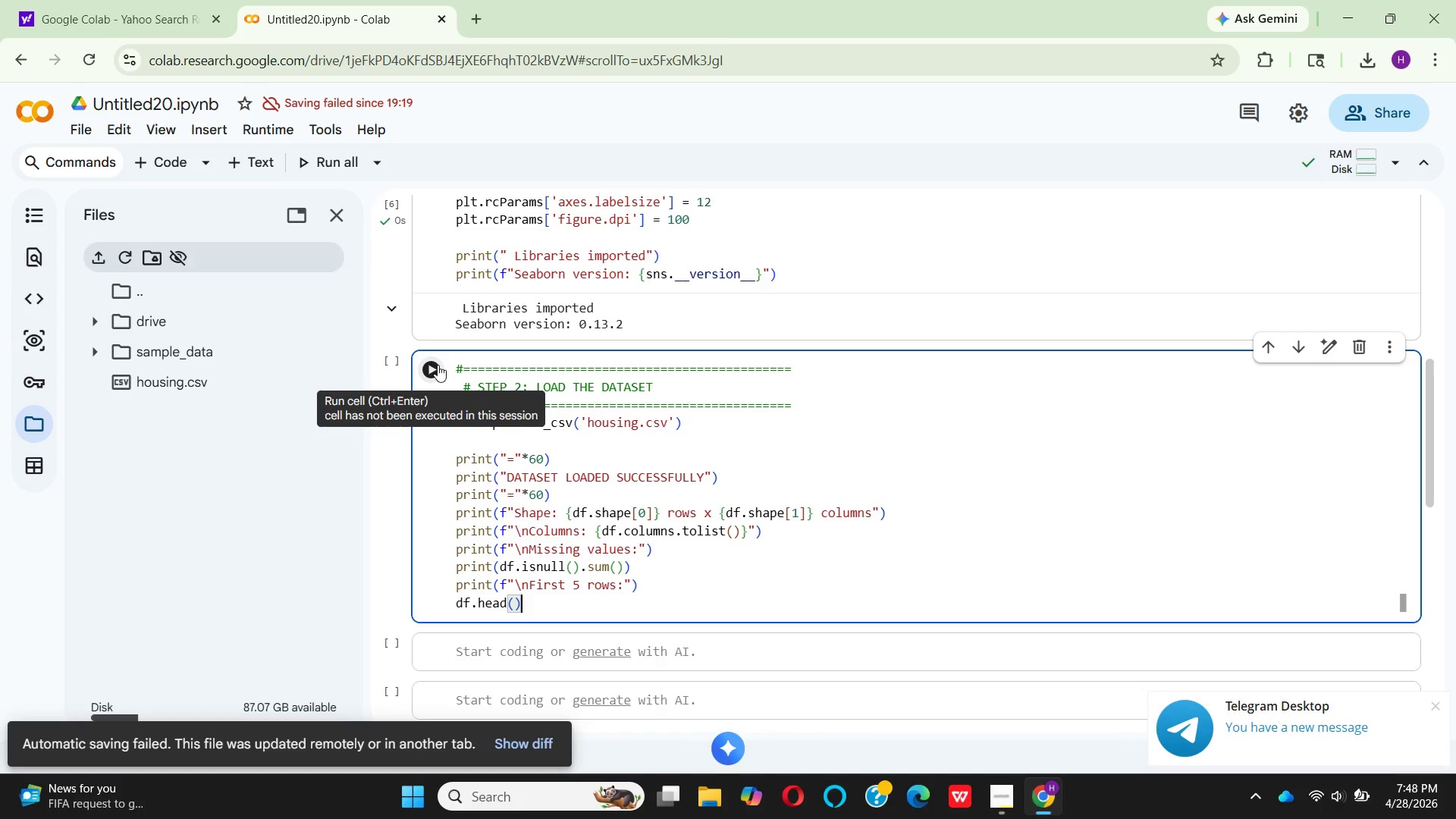 
wait(15.14)
 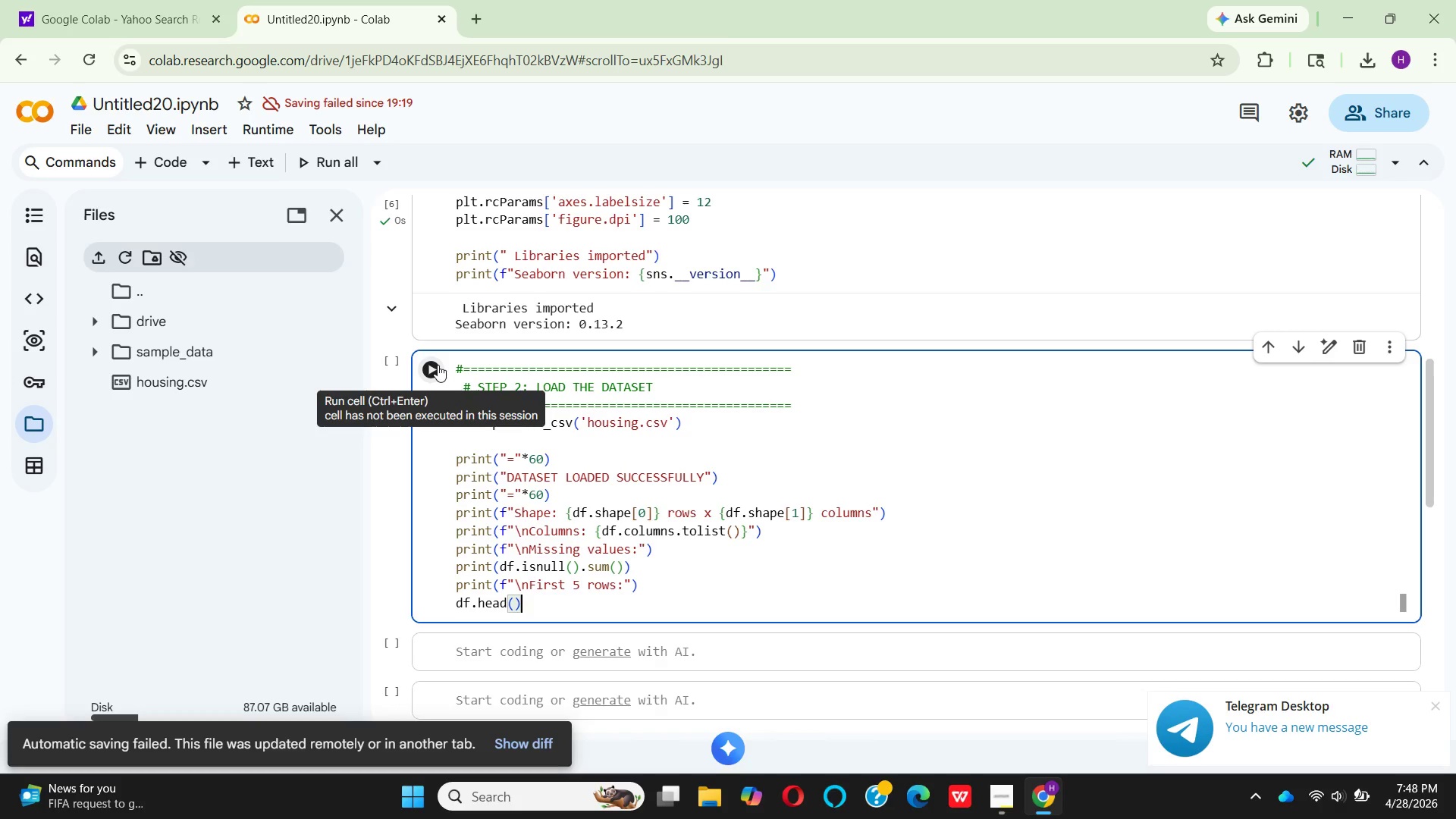 
left_click([438, 365])
 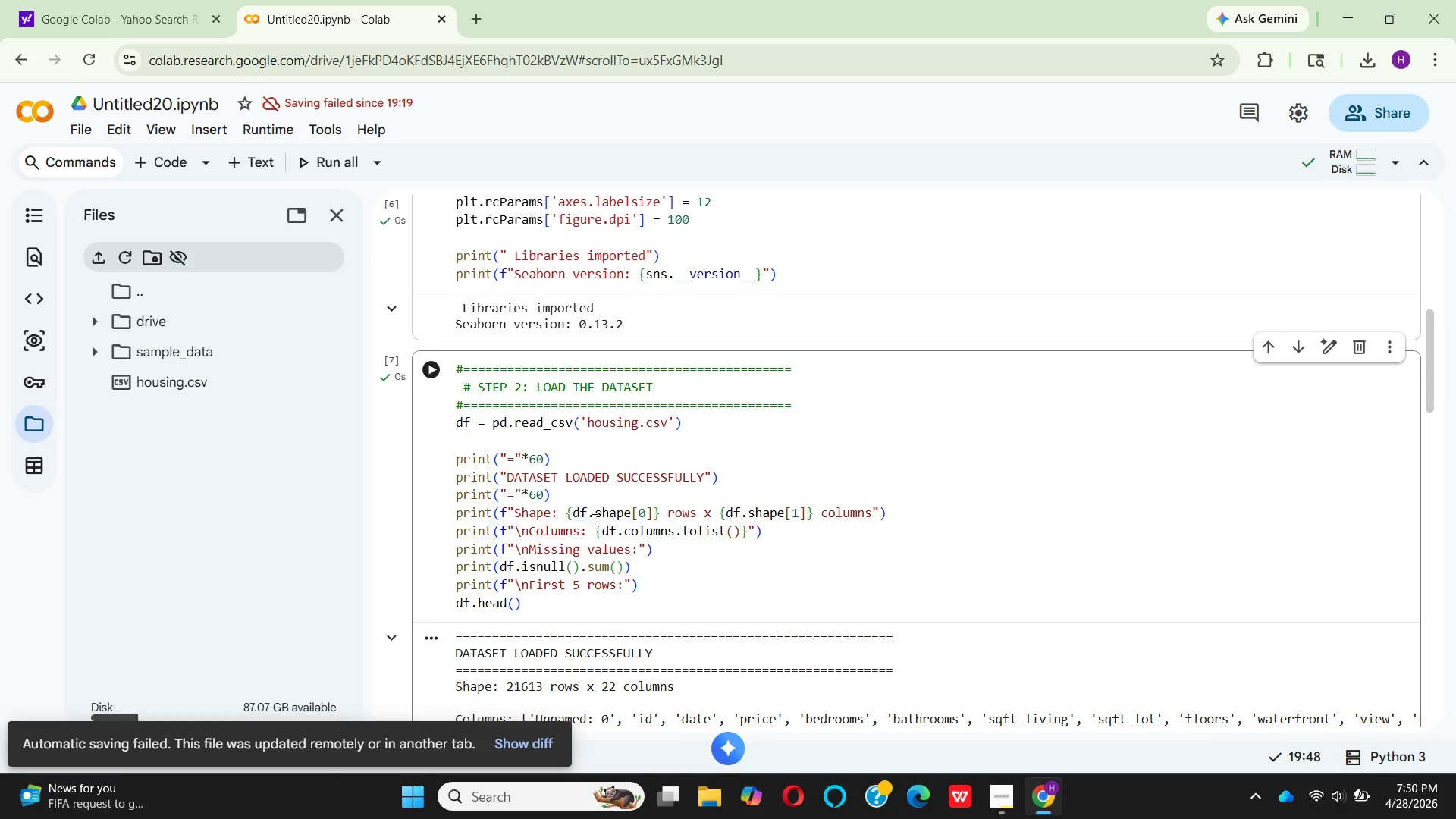 
wait(109.39)
 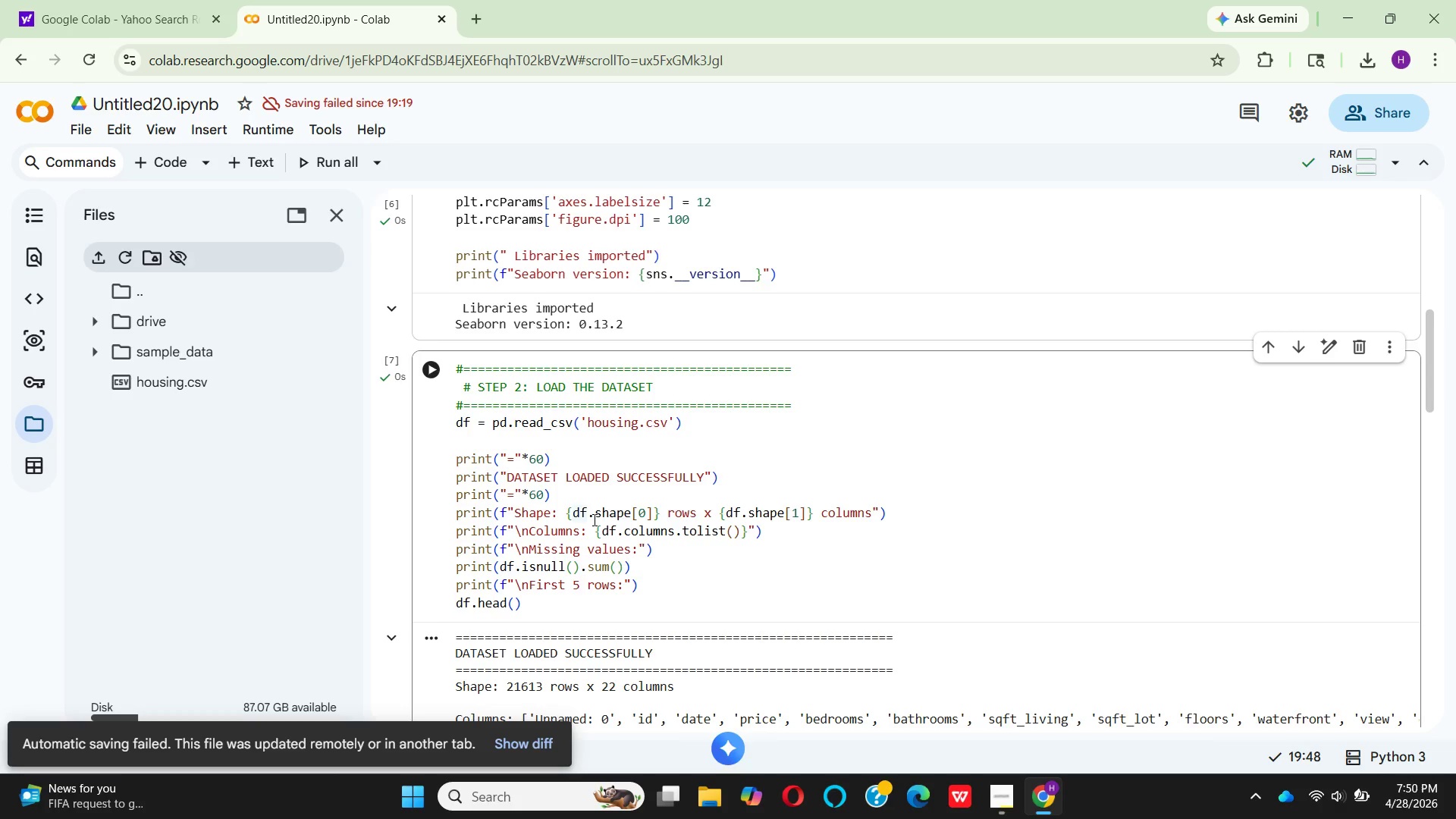 
scroll: coordinate [592, 627], scroll_direction: down, amount: 1.0
 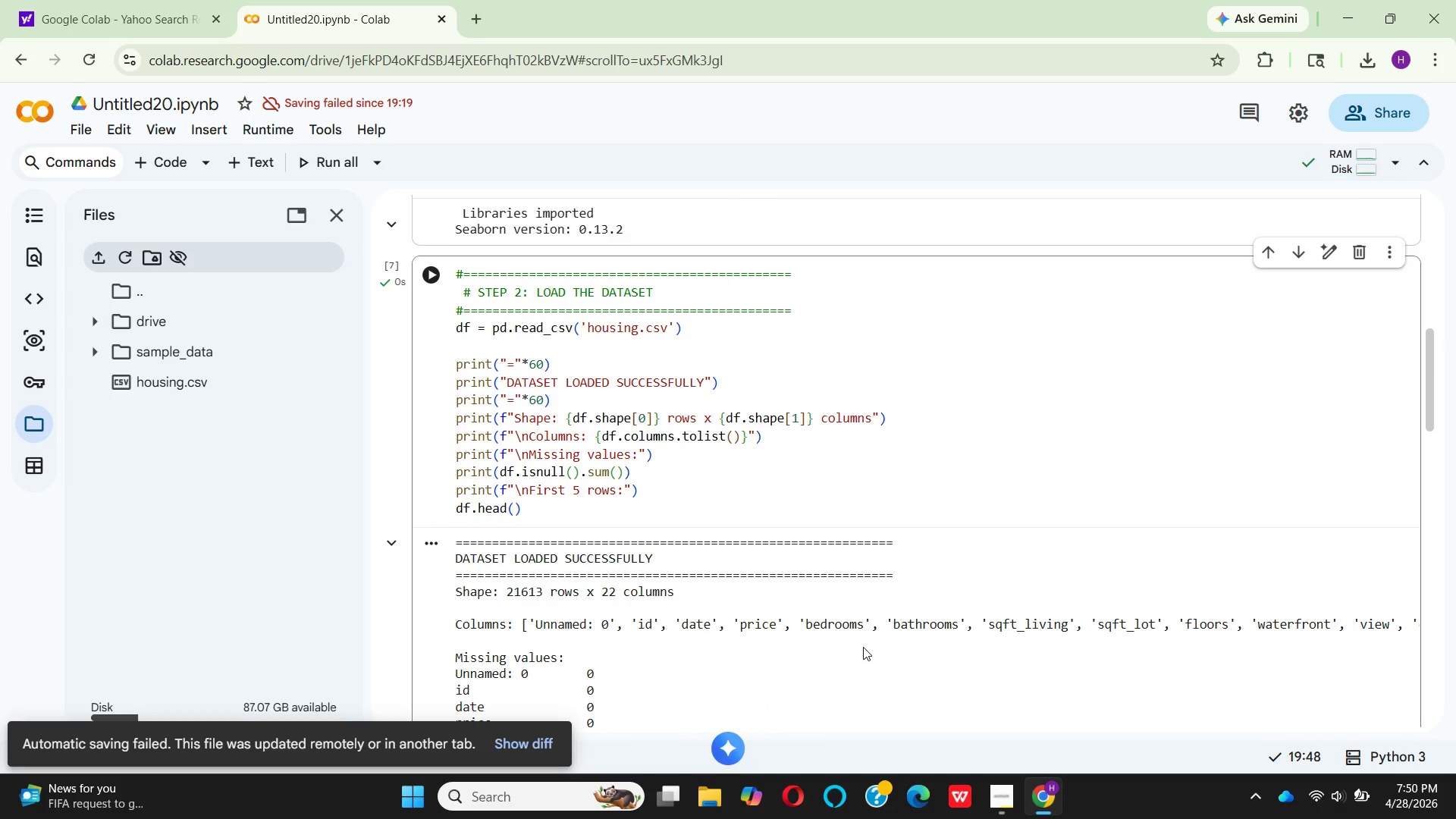 
wait(17.81)
 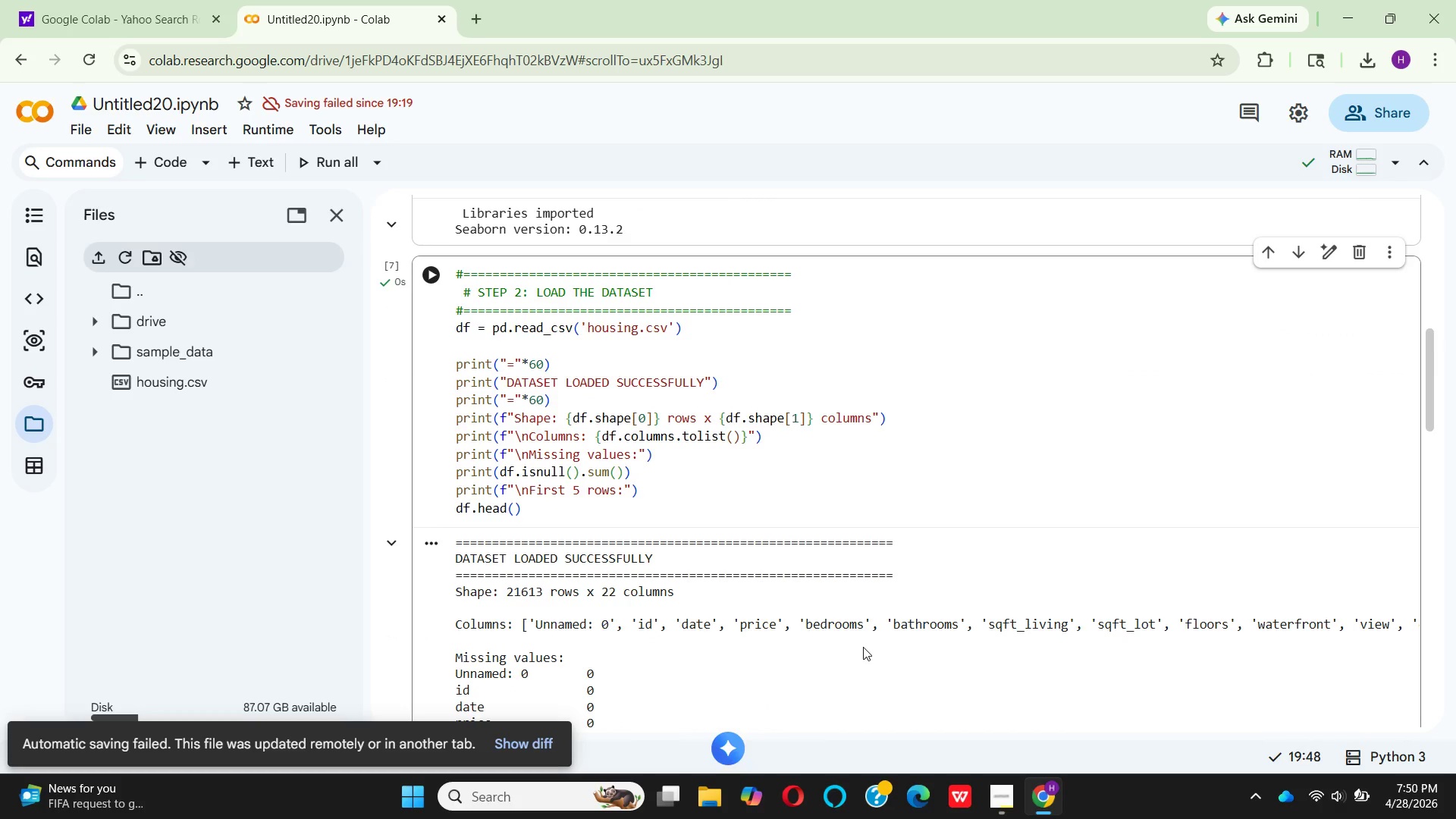 
scroll: coordinate [868, 623], scroll_direction: down, amount: 5.0
 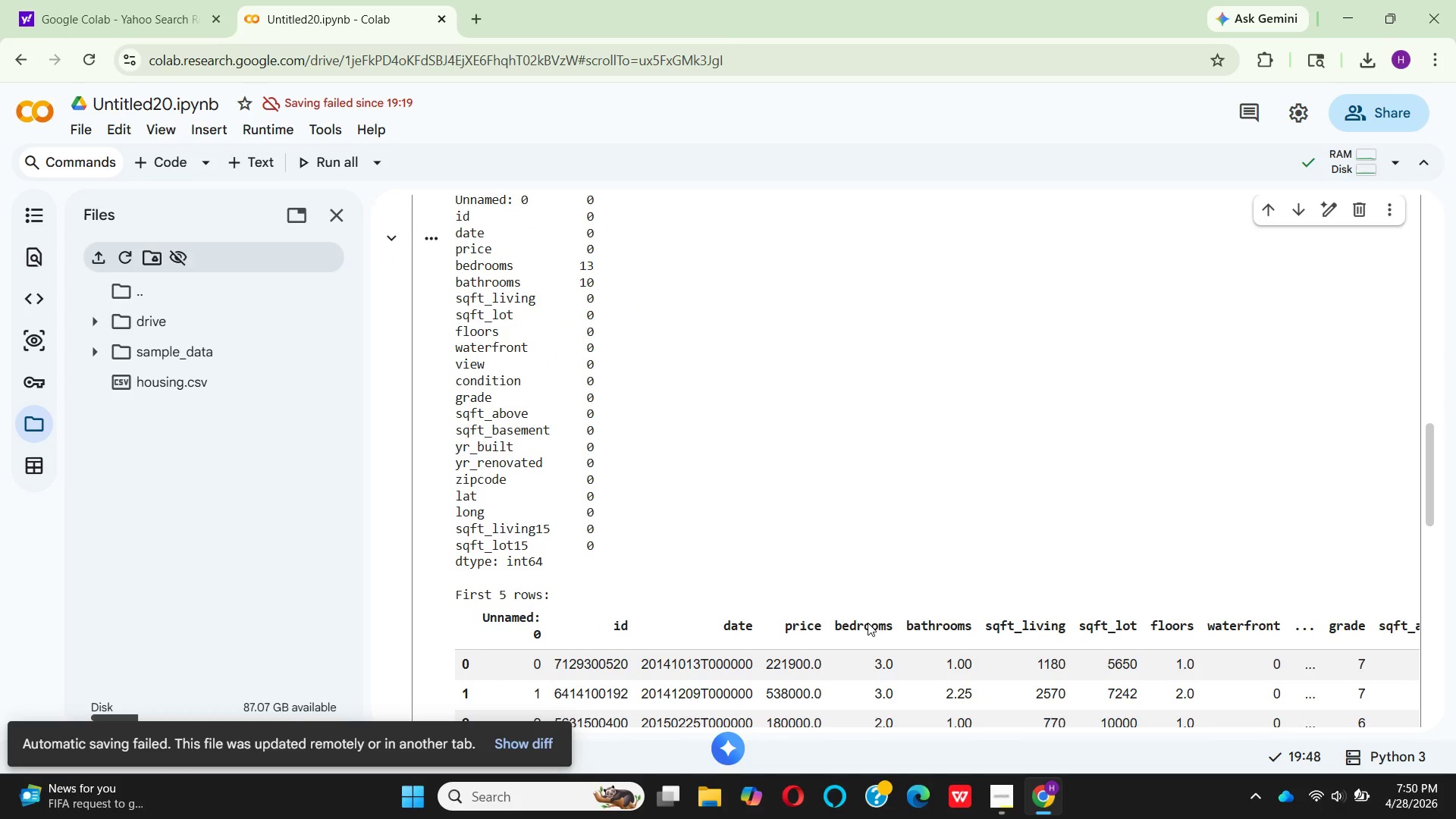 
scroll: coordinate [833, 620], scroll_direction: up, amount: 1.0
 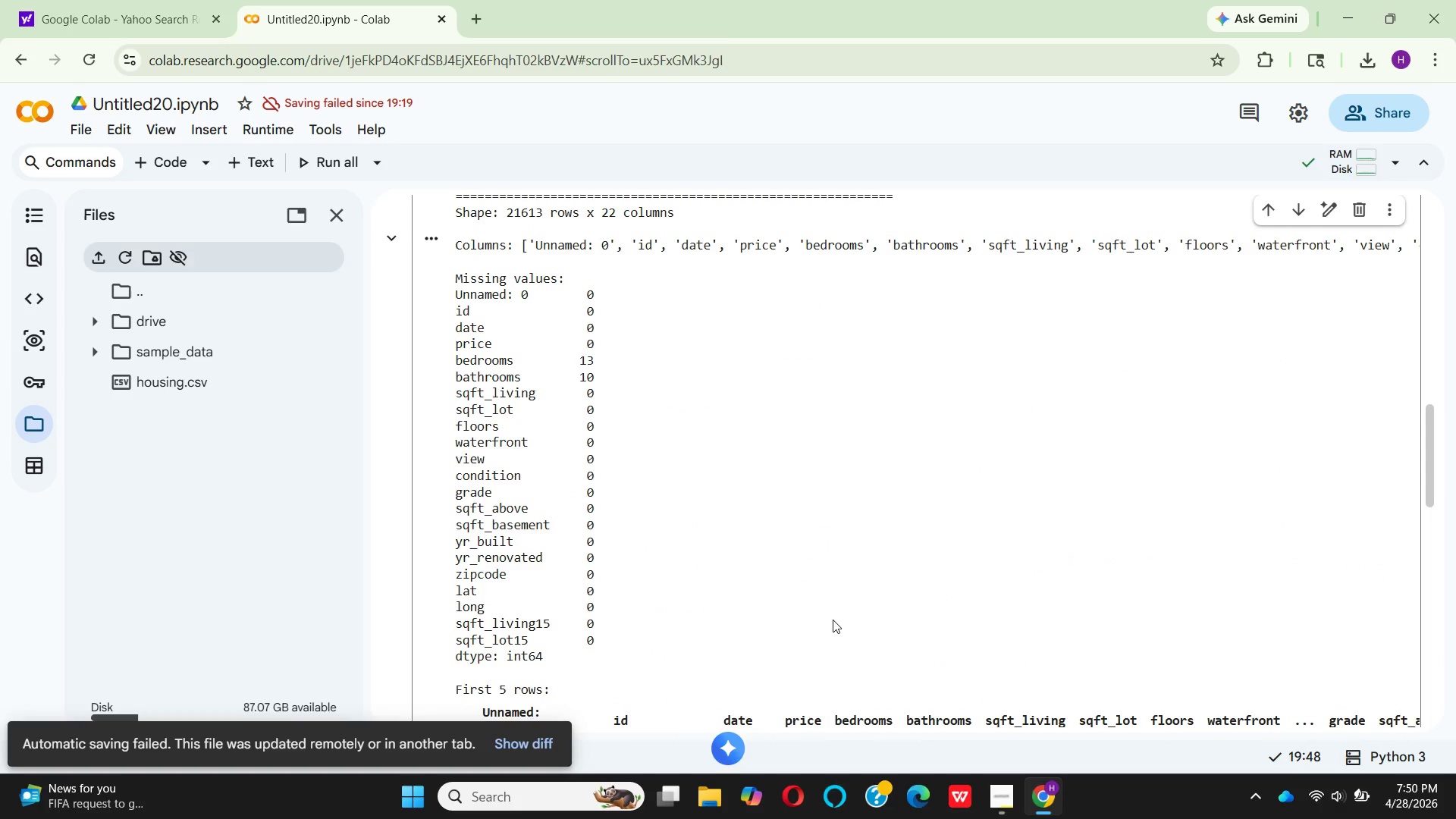 
scroll: coordinate [831, 620], scroll_direction: down, amount: 2.0
 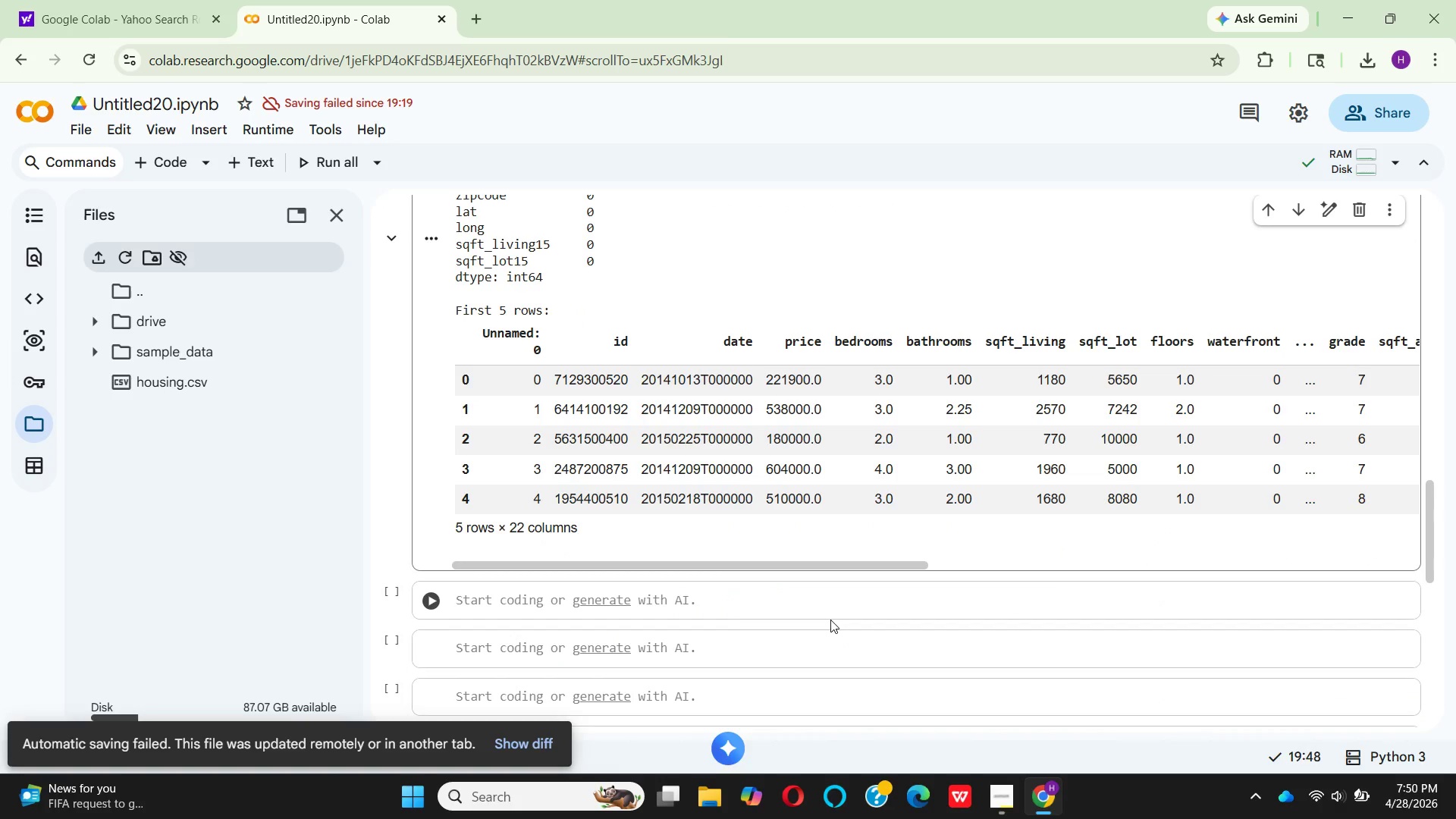 
scroll: coordinate [805, 626], scroll_direction: up, amount: 10.0
 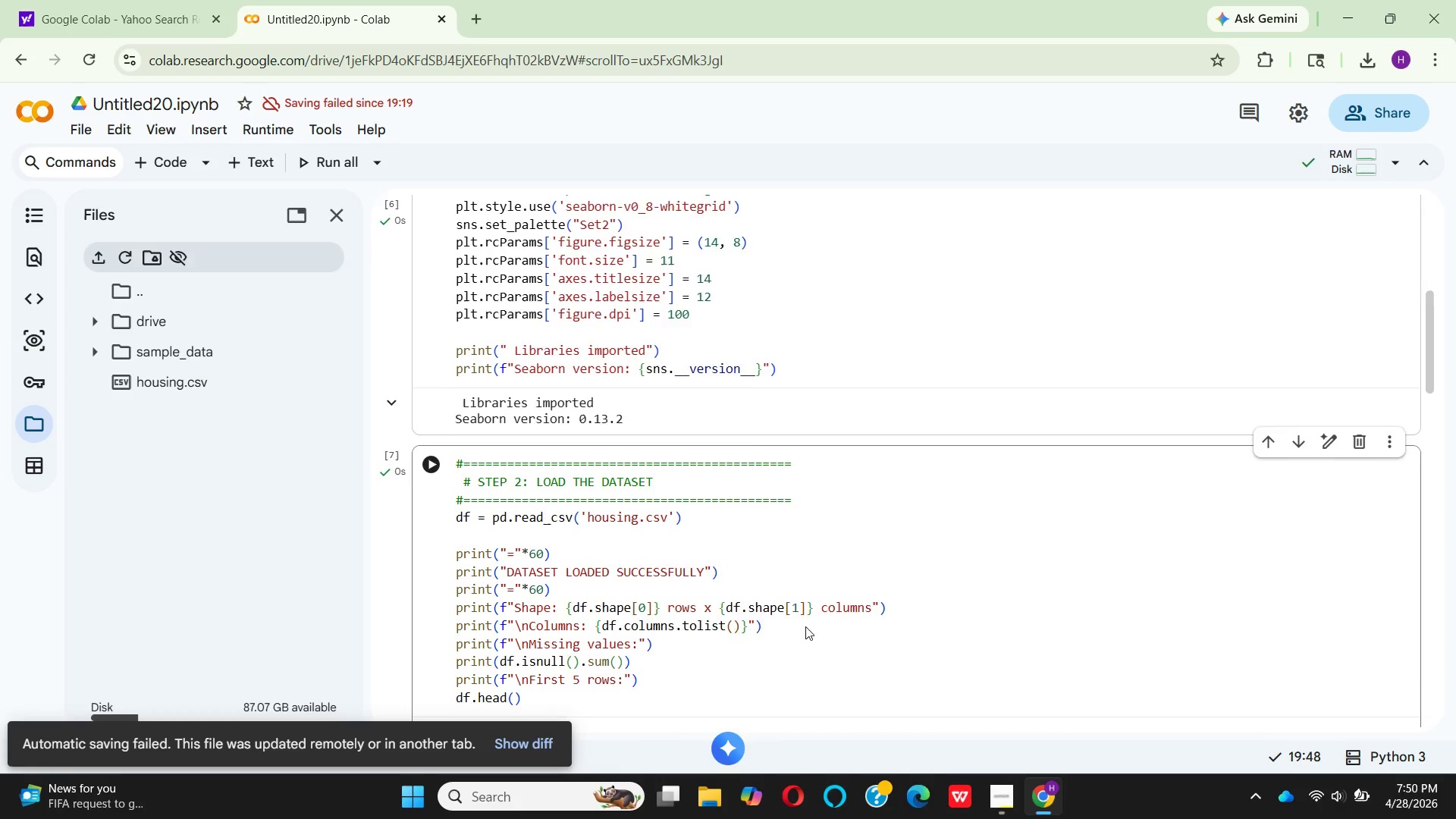 
scroll: coordinate [811, 649], scroll_direction: down, amount: 9.0
 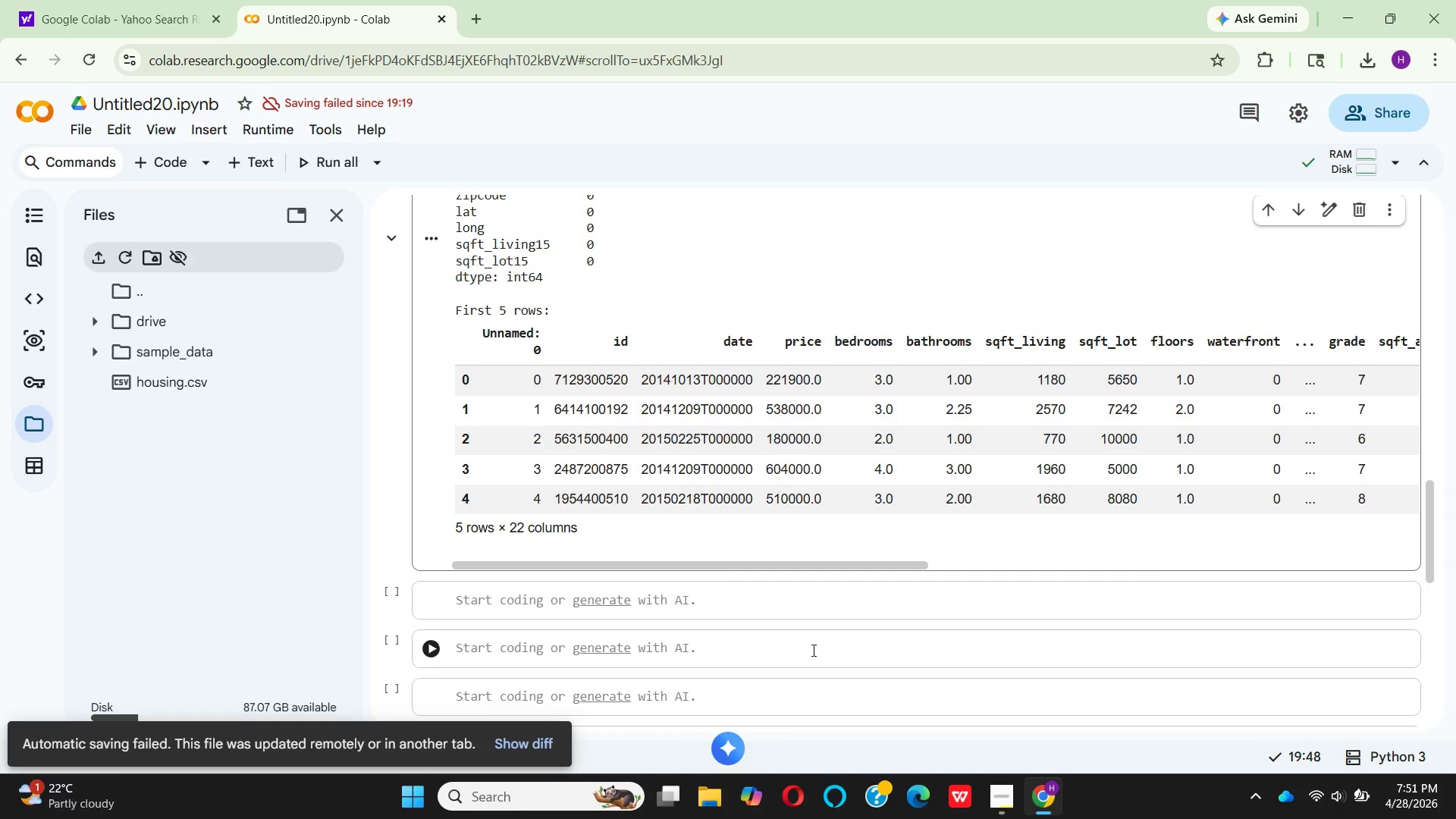 
wait(17.28)
 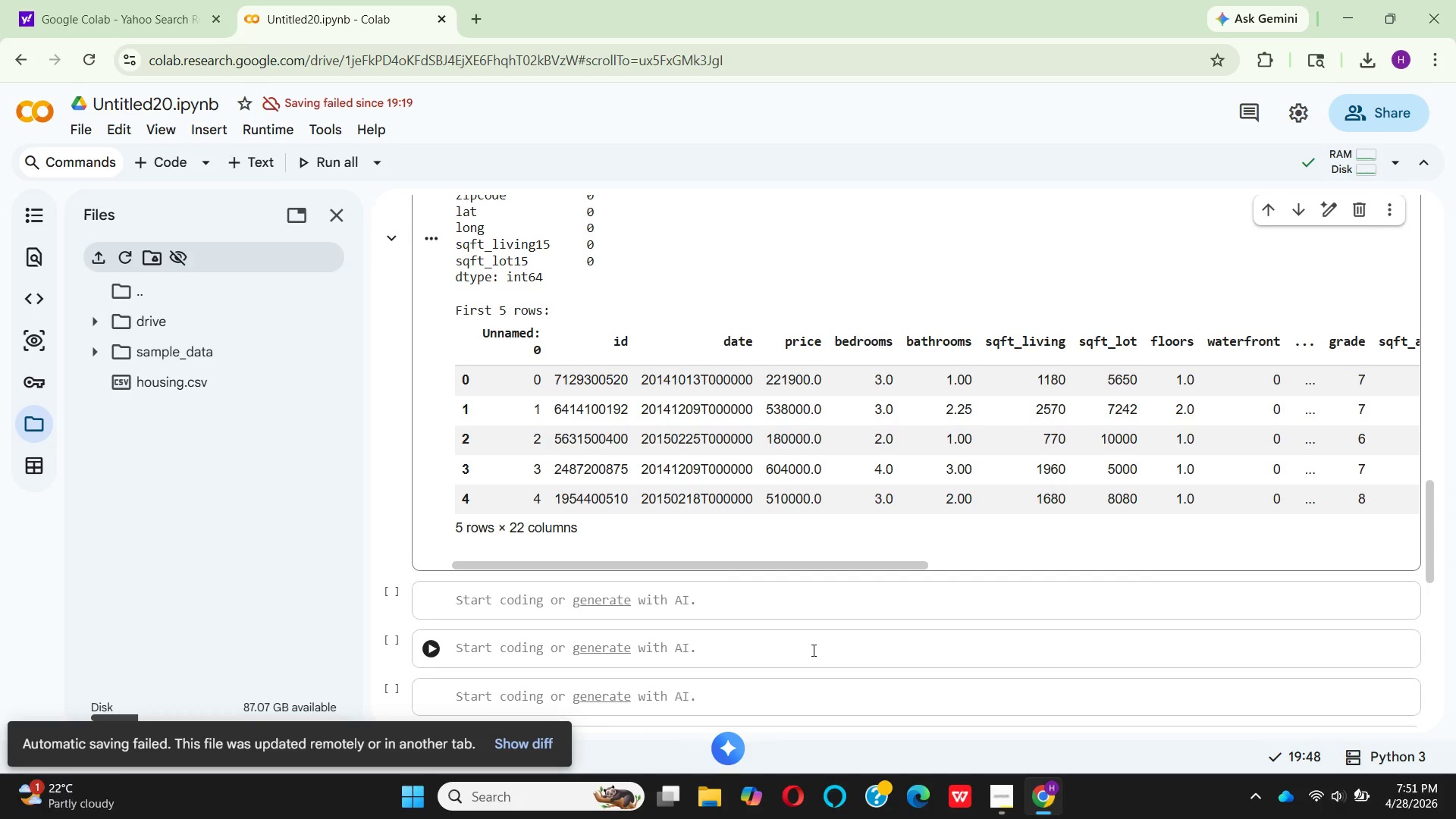 
left_click([985, 794])